 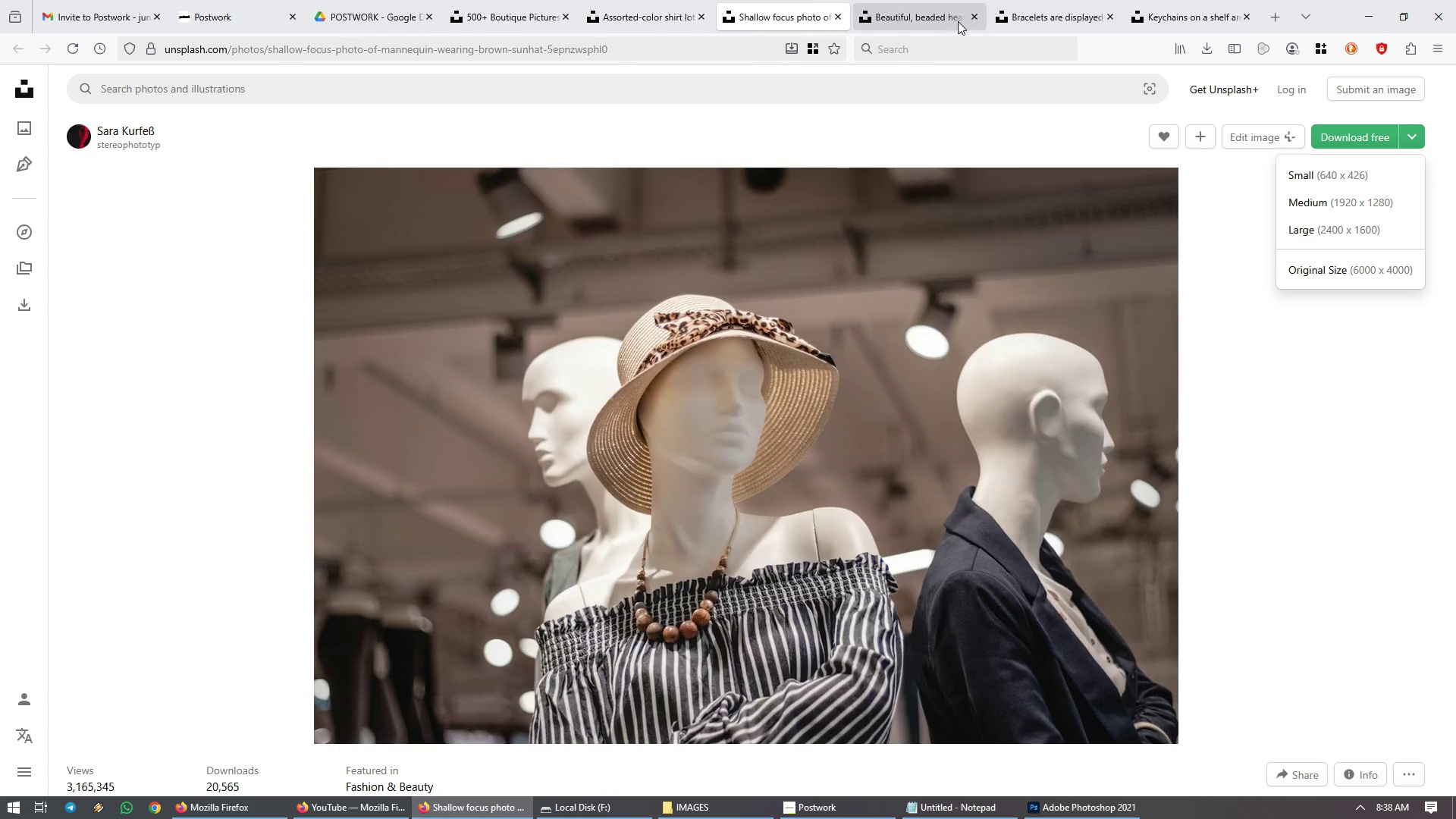 
left_click([965, 17])
 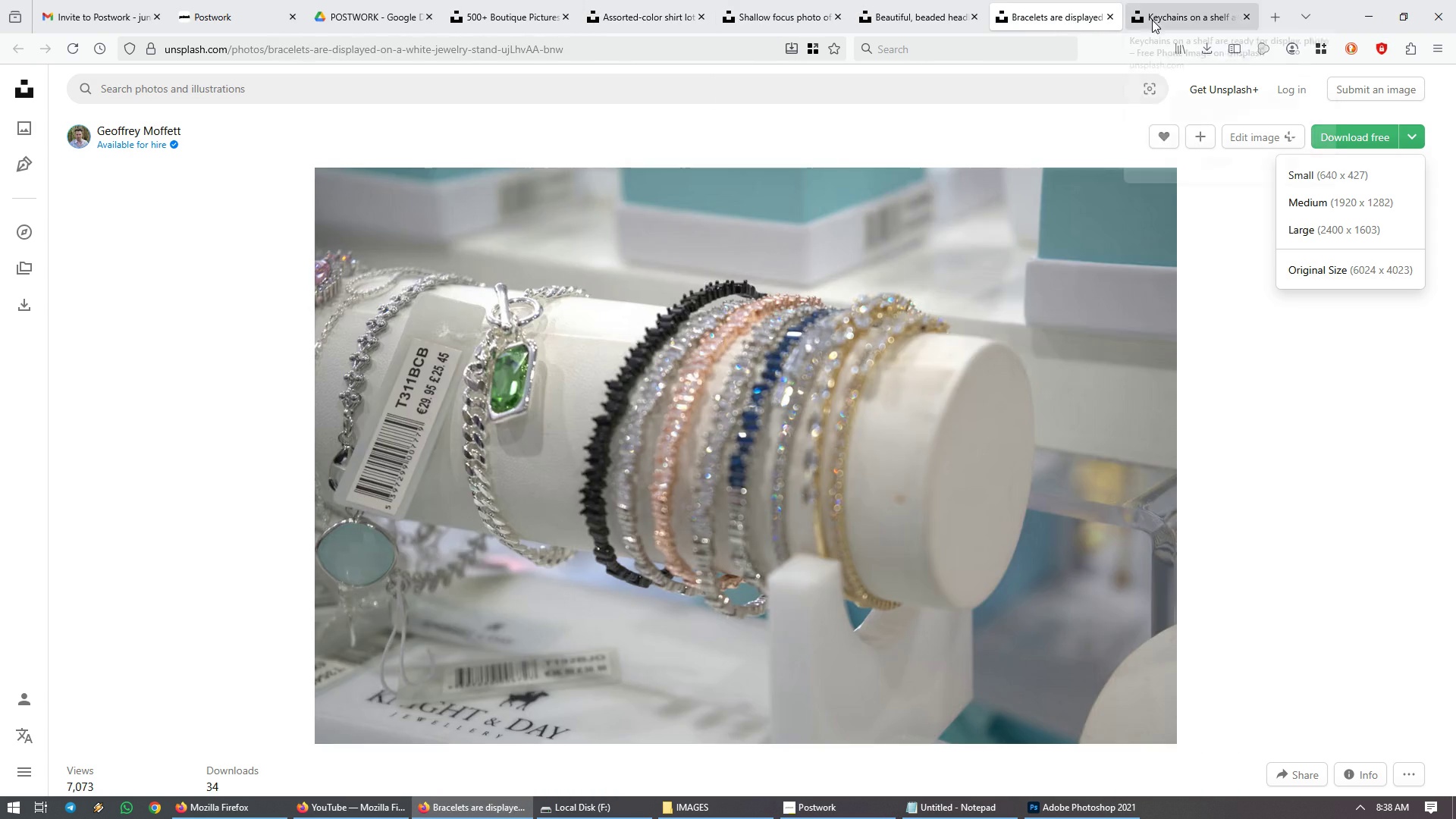 
double_click([1169, 18])
 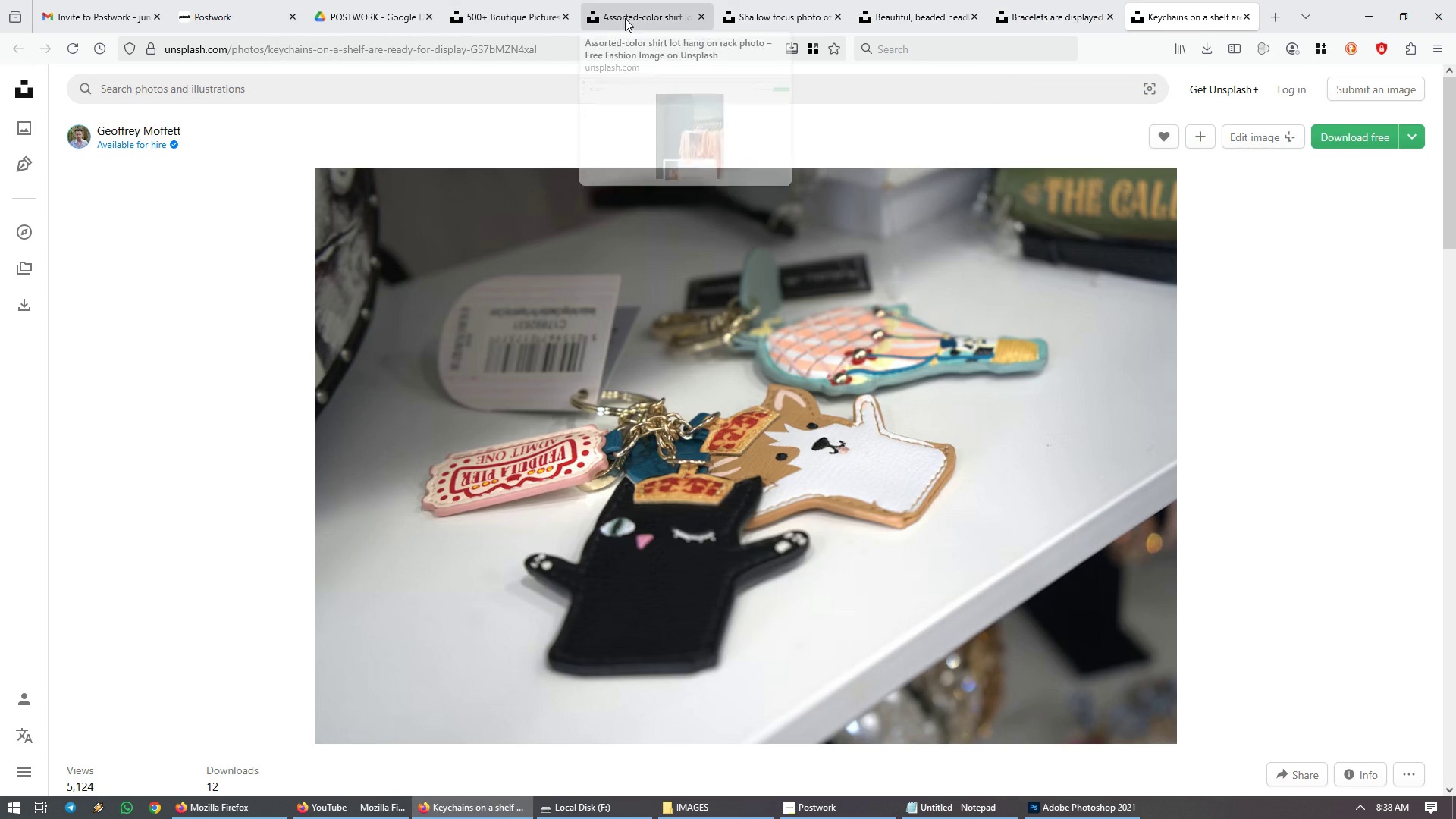 
left_click([631, 18])
 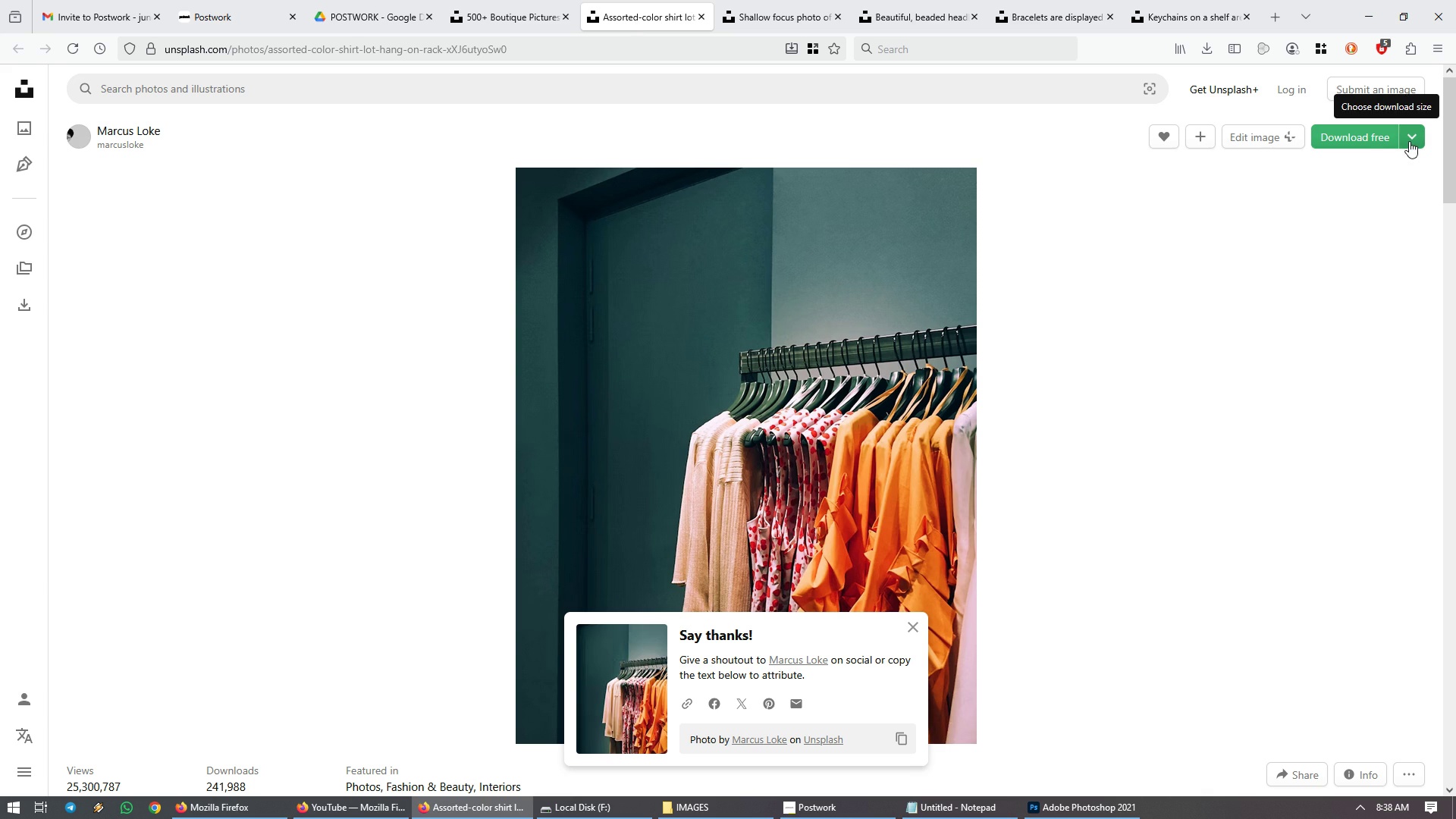 
left_click([1410, 141])
 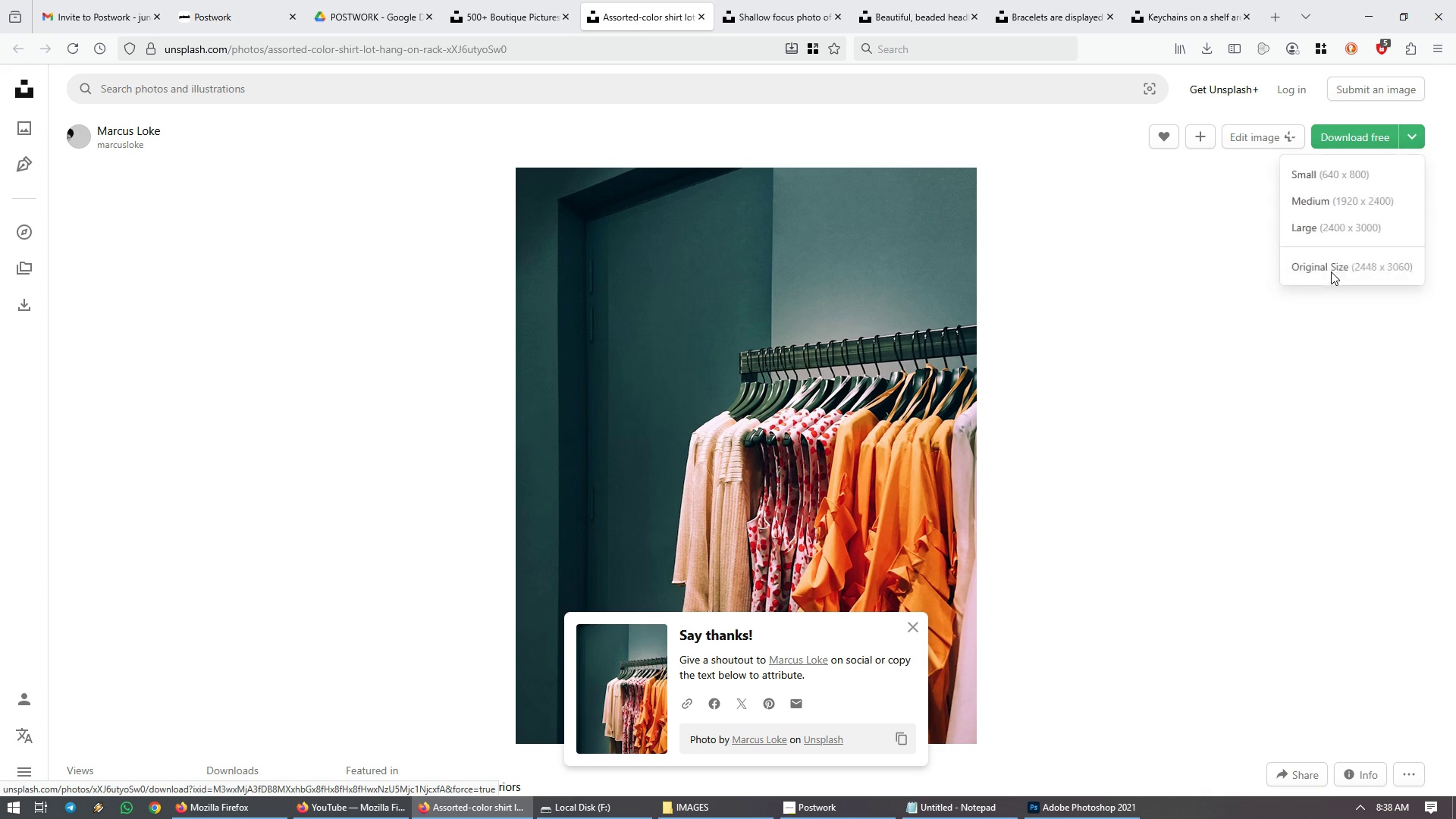 
left_click([1331, 271])
 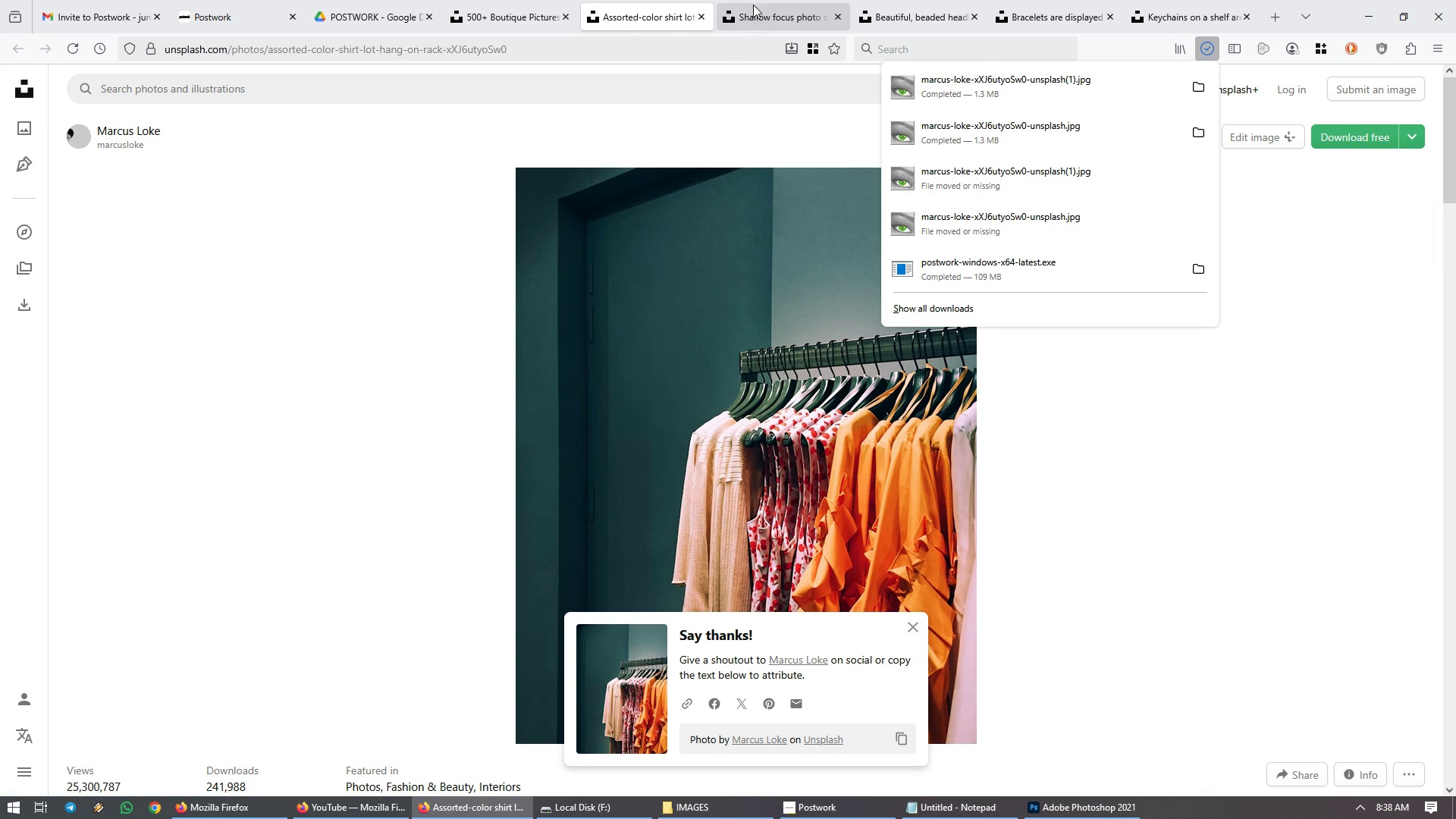 
left_click([761, 2])
 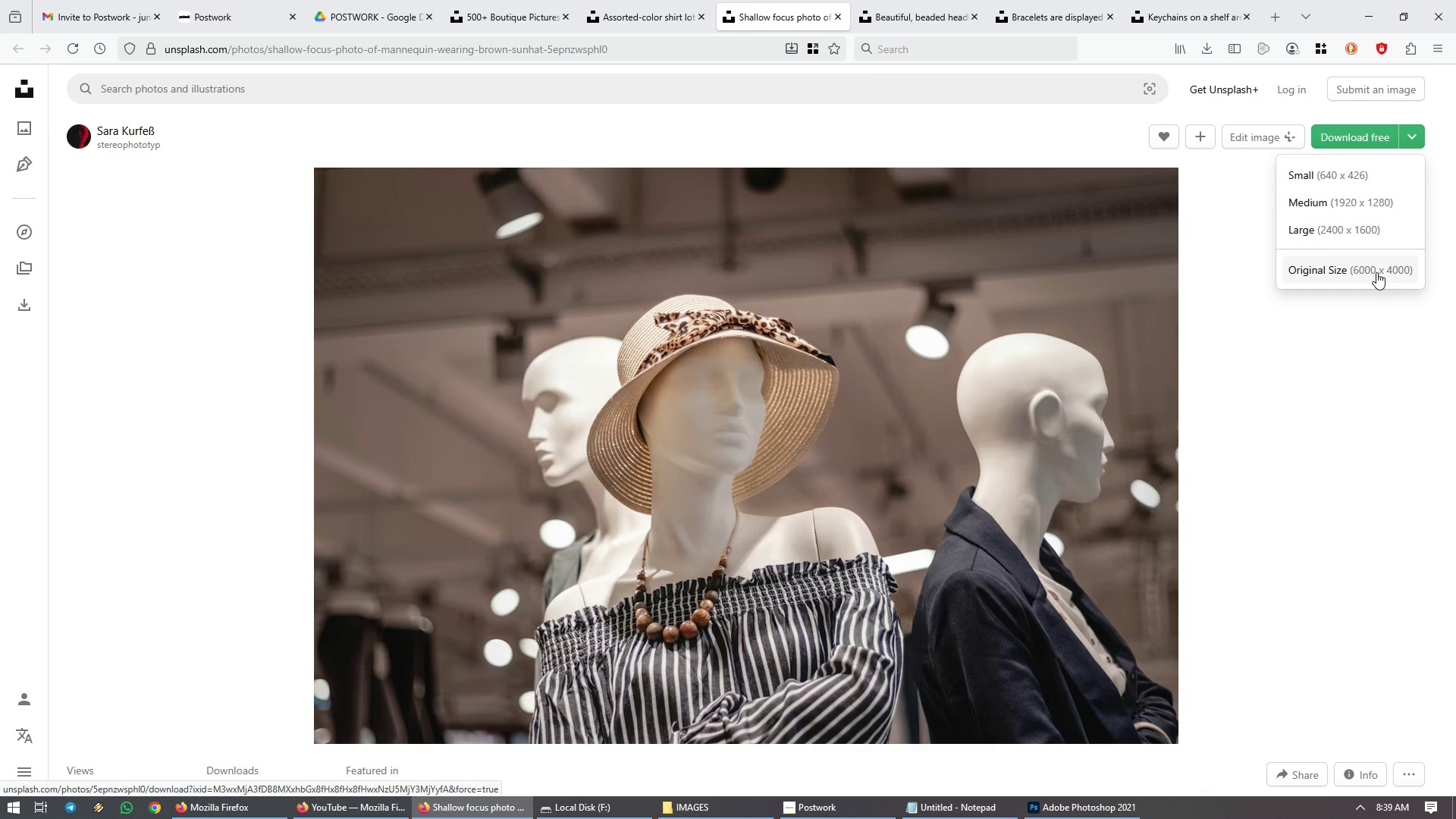 
wait(5.17)
 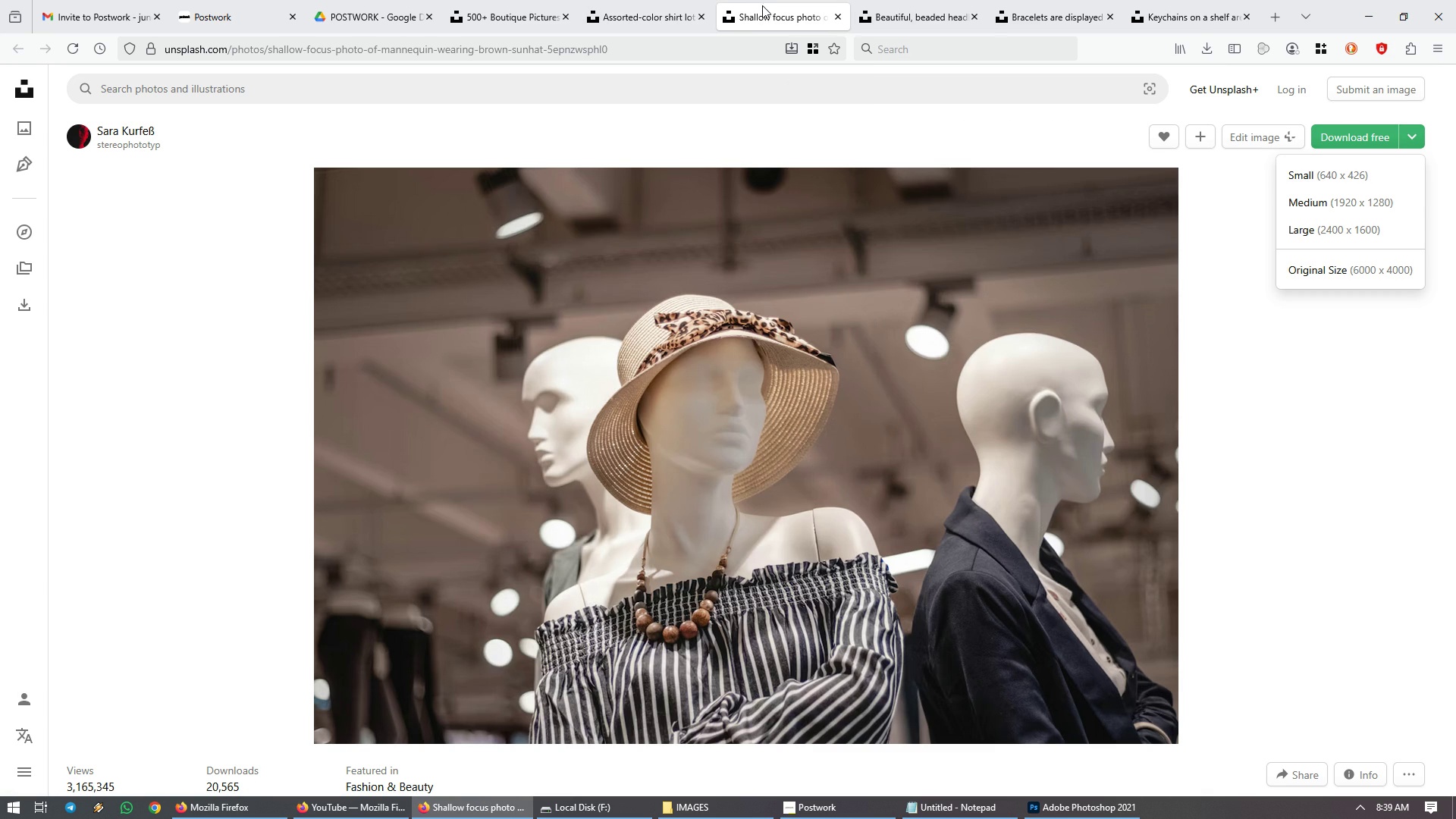 
left_click([1376, 272])
 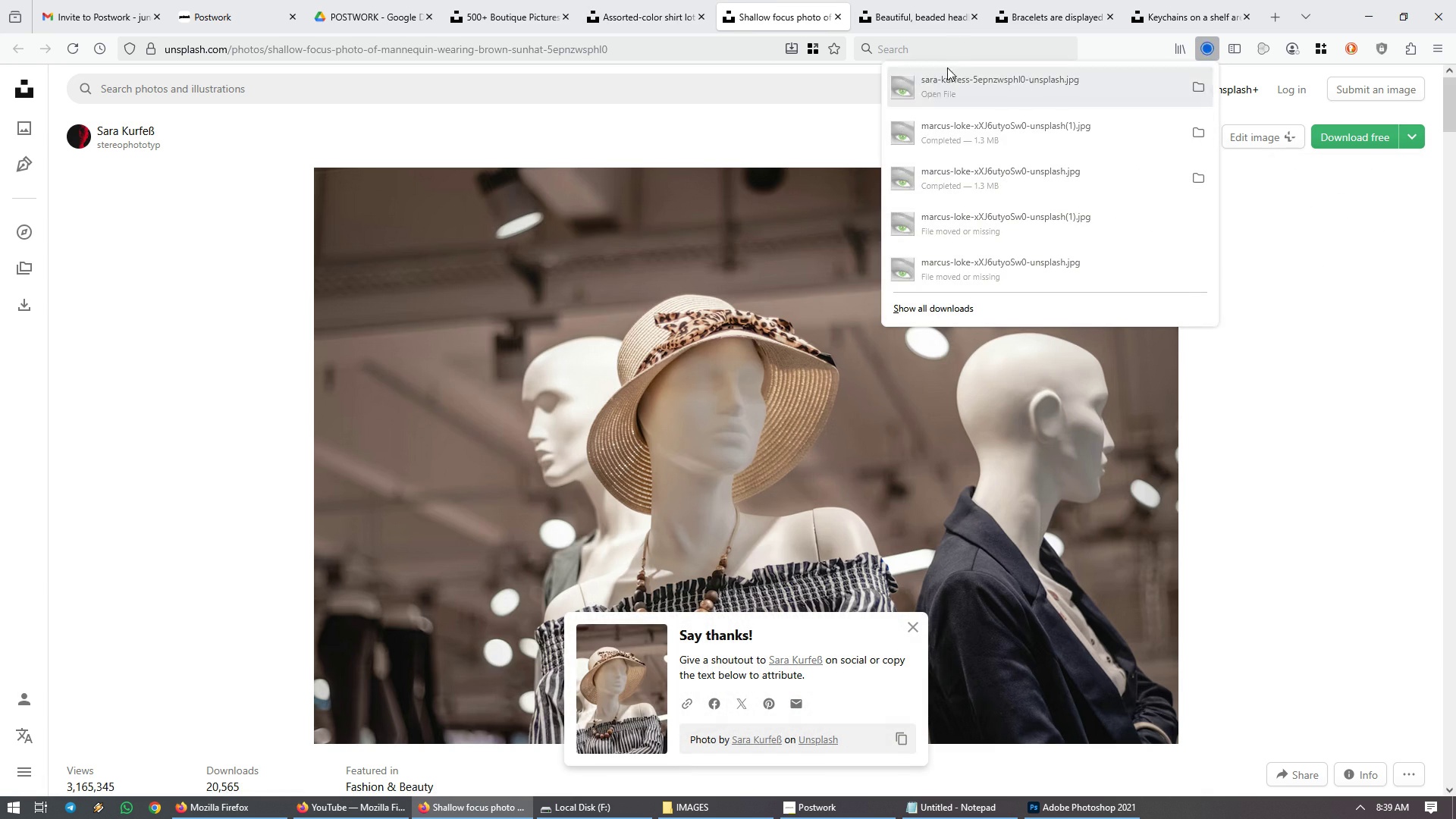 
left_click([948, 18])
 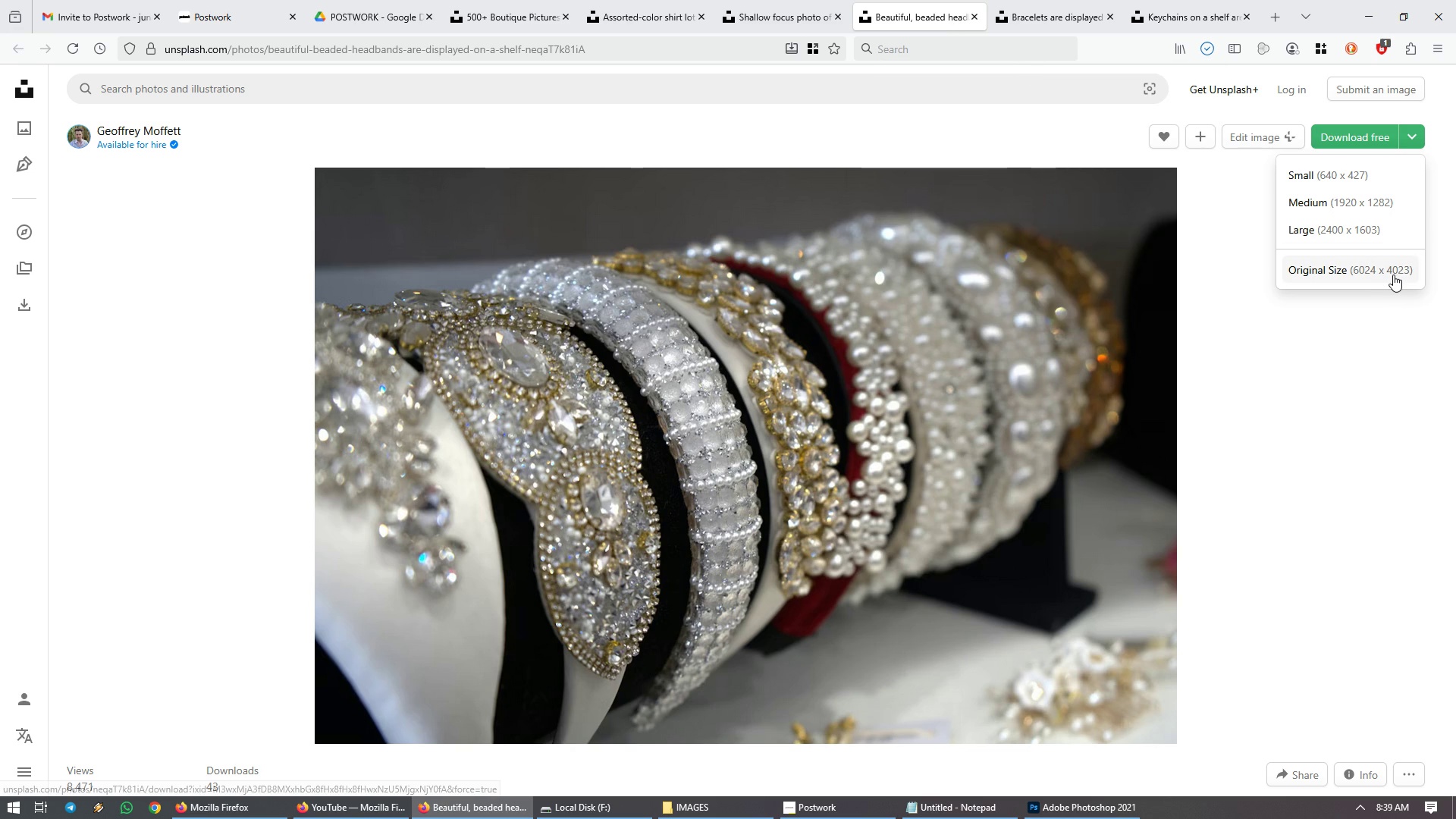 
left_click([1393, 275])
 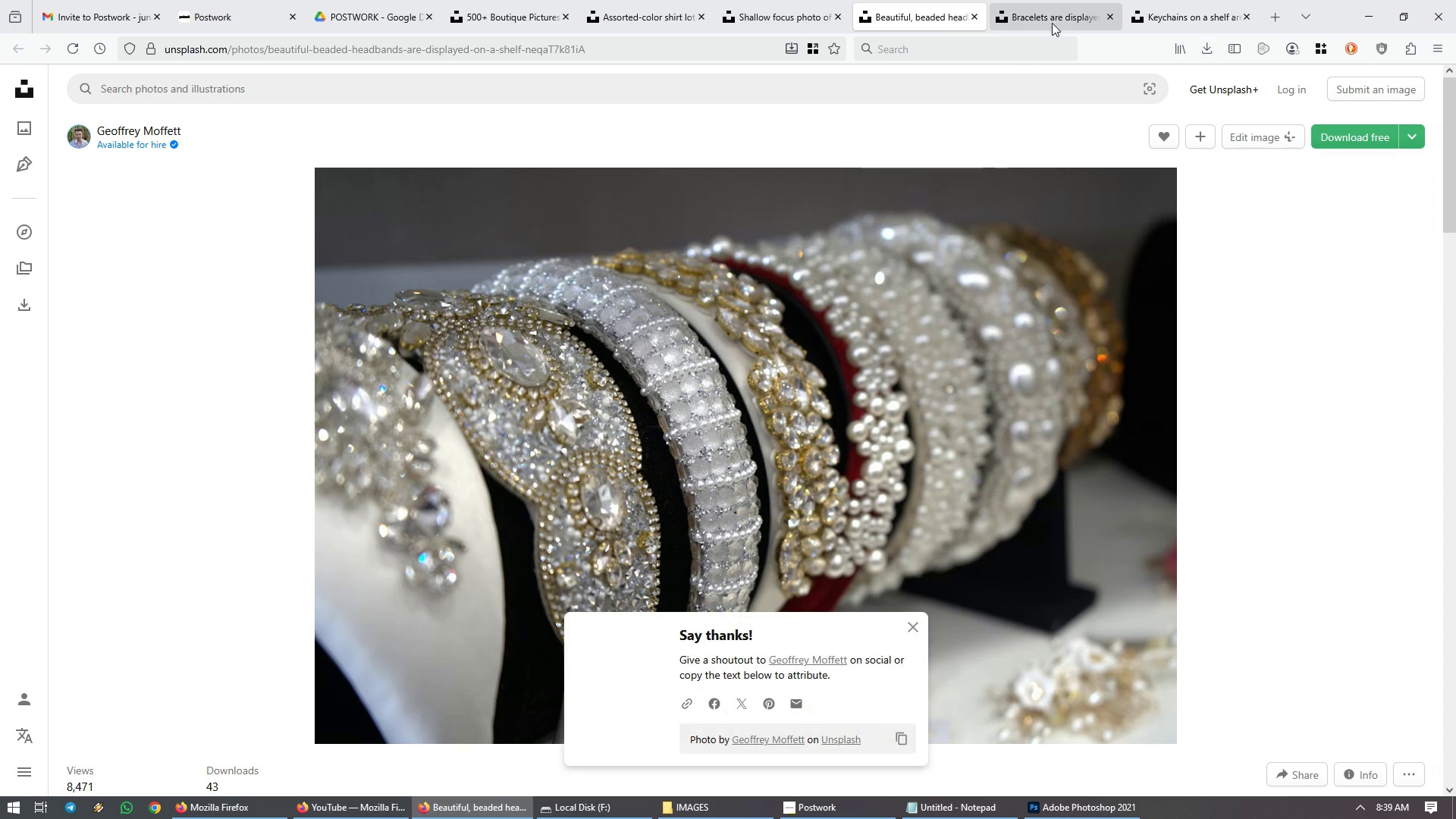 
left_click([1052, 22])
 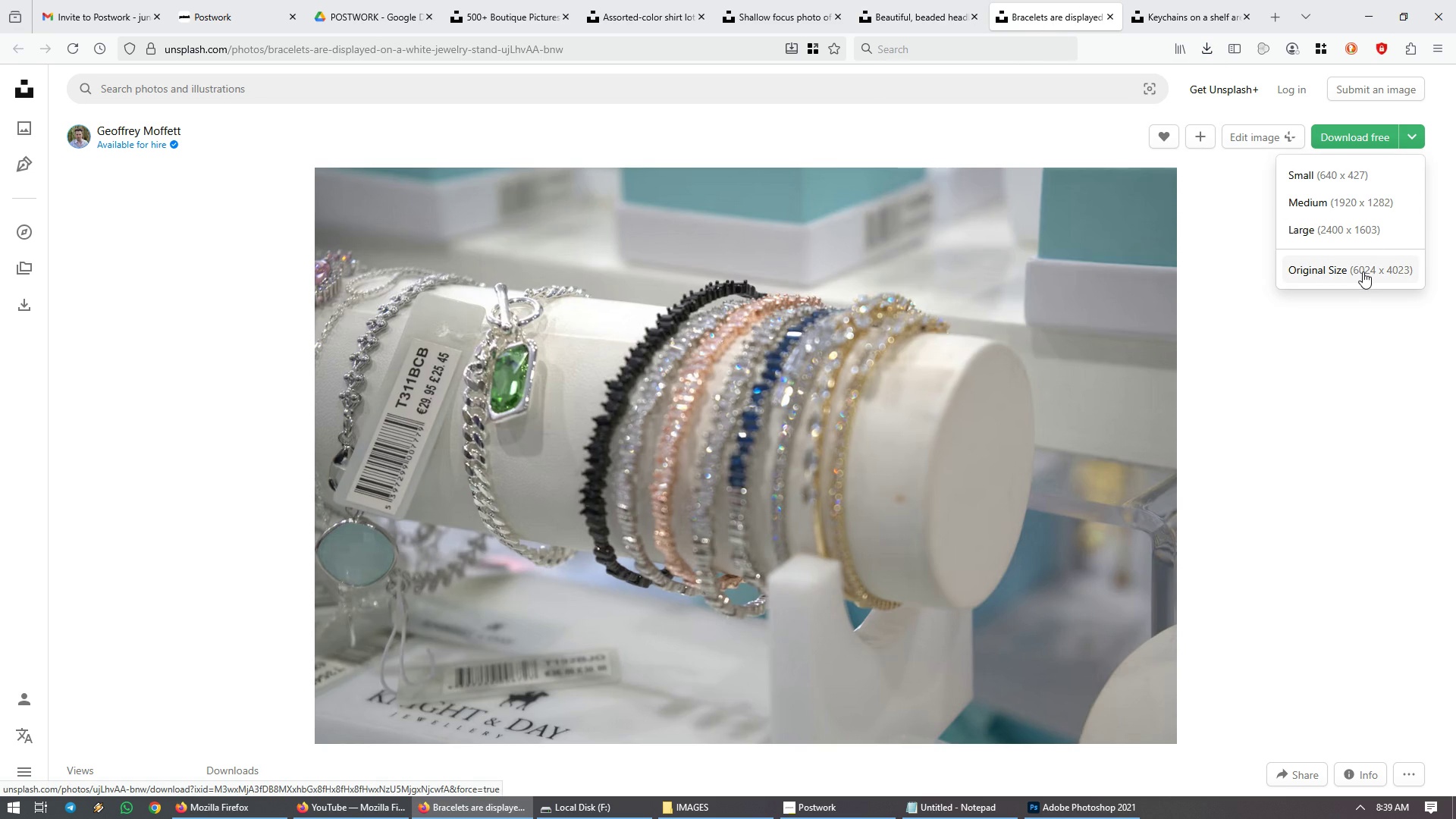 
left_click([1363, 271])
 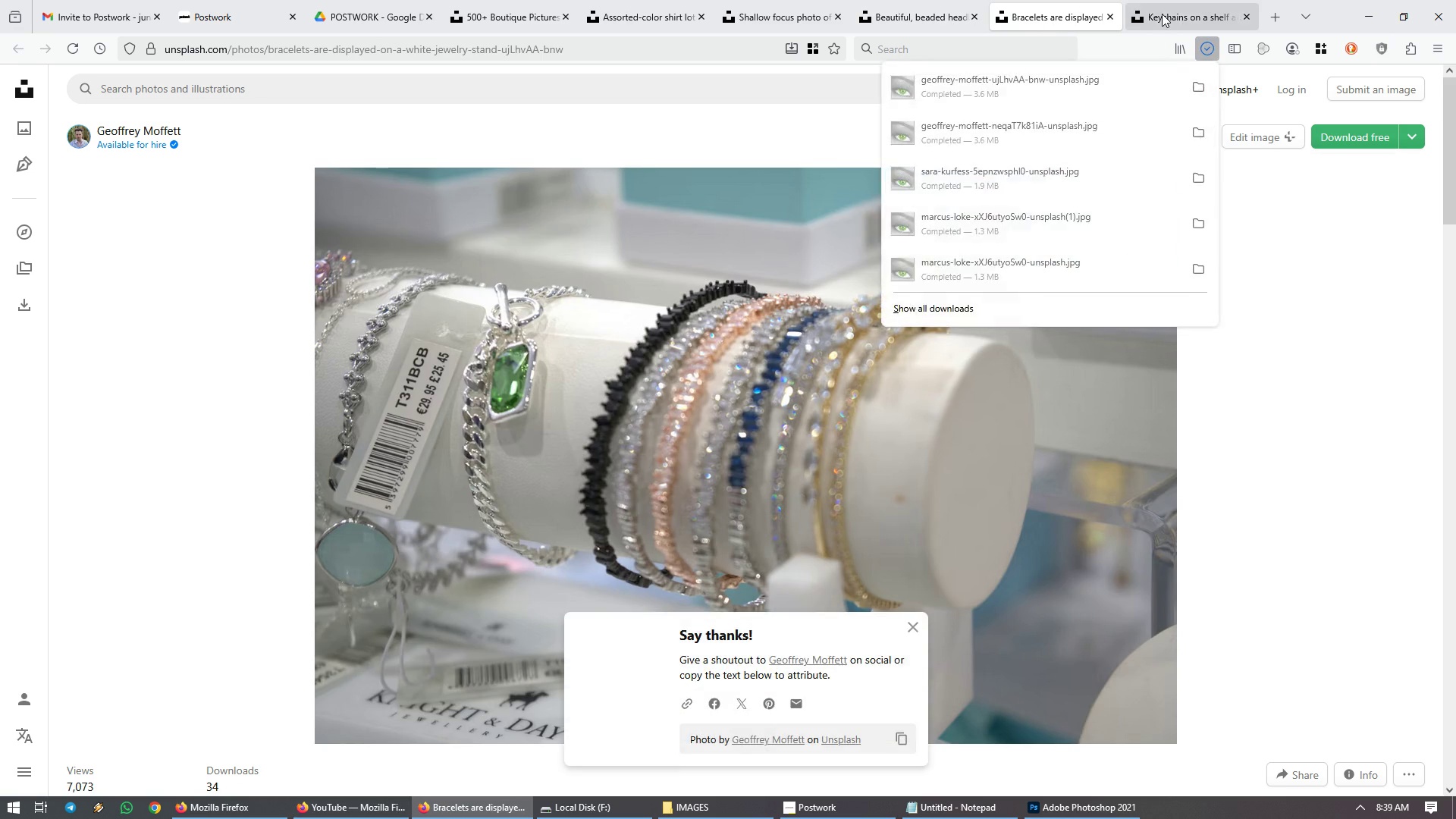 
left_click([1162, 14])
 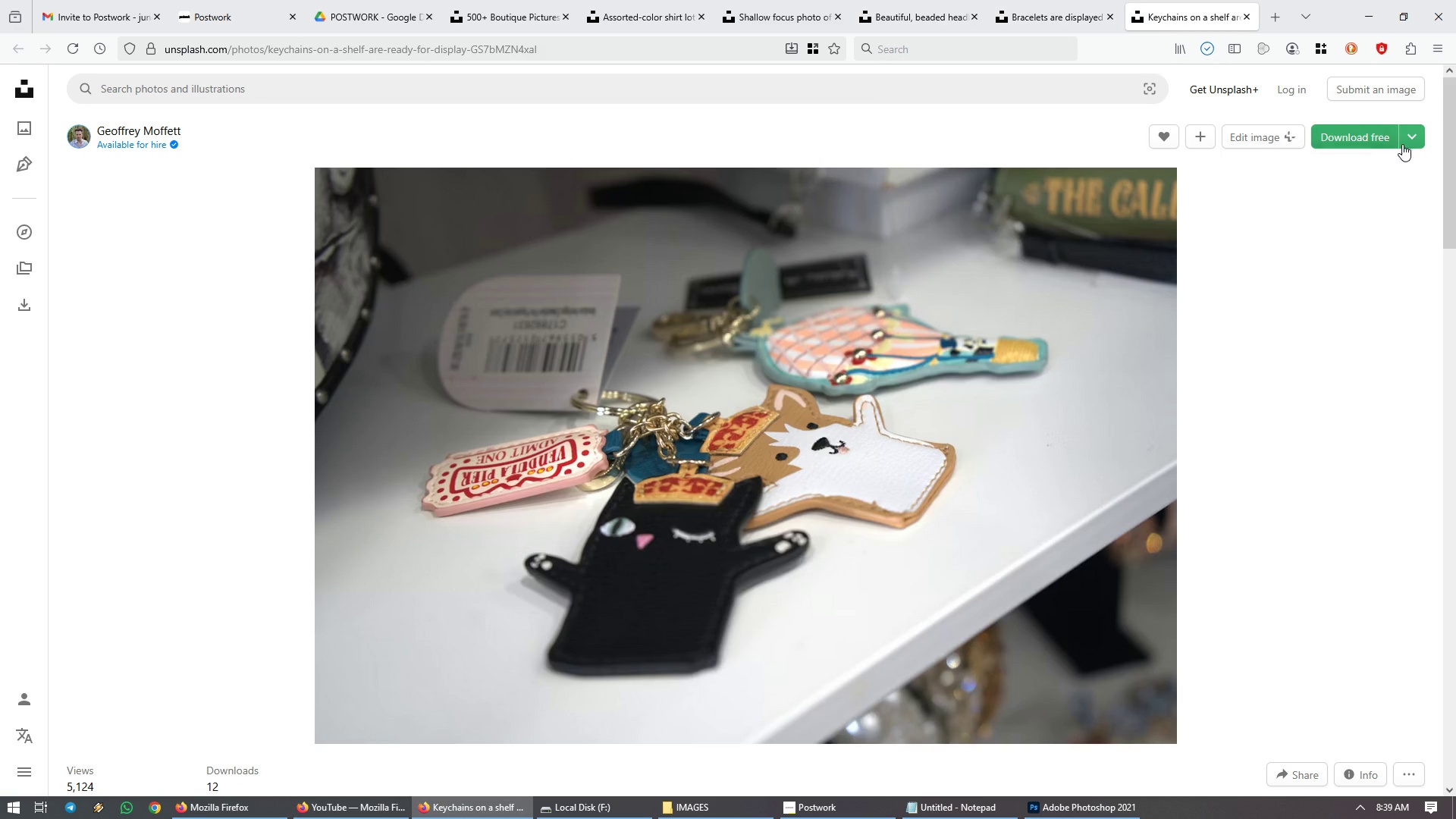 
left_click([1409, 140])
 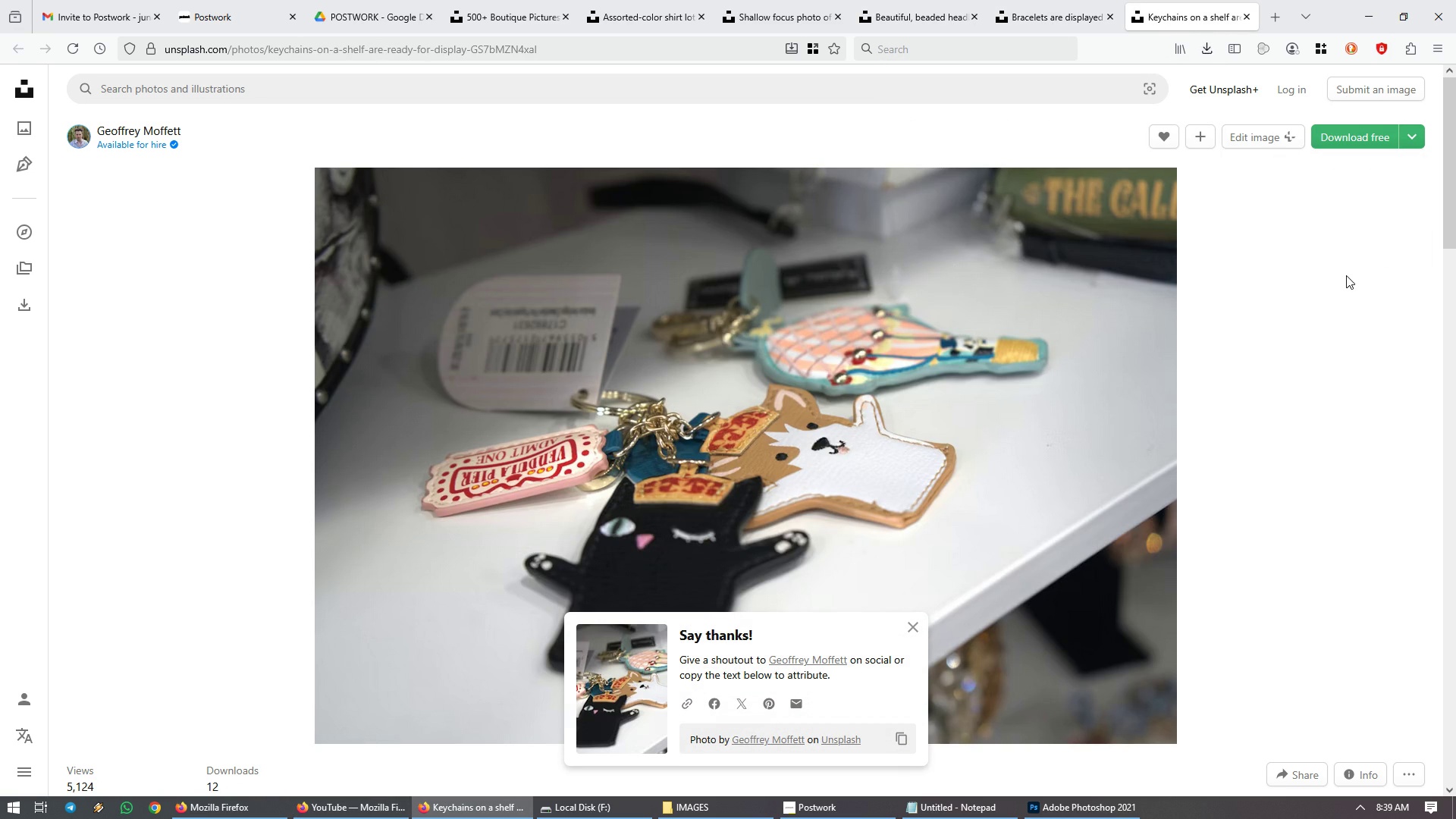 
left_click([1307, 285])
 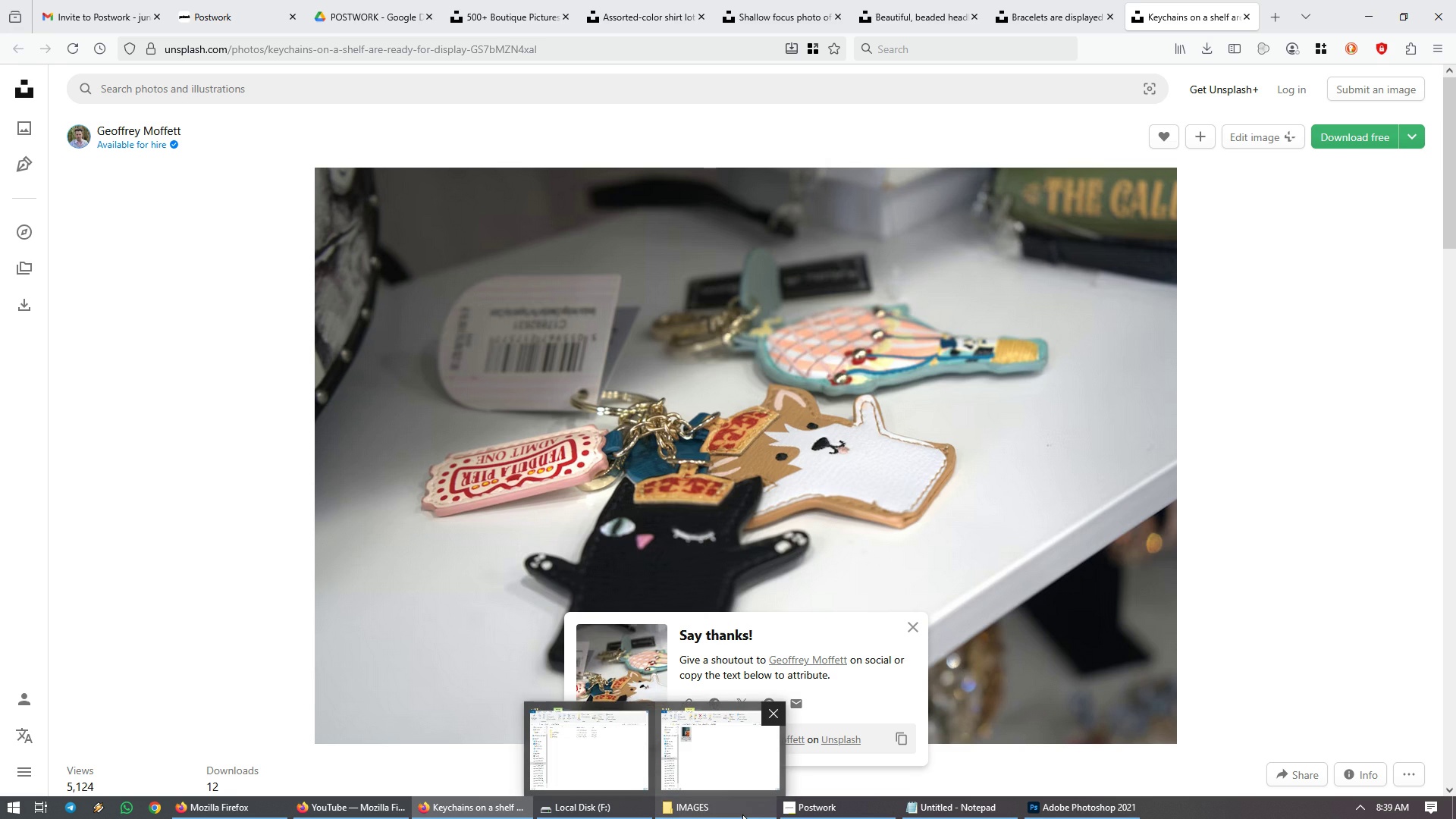 
left_click([742, 814])
 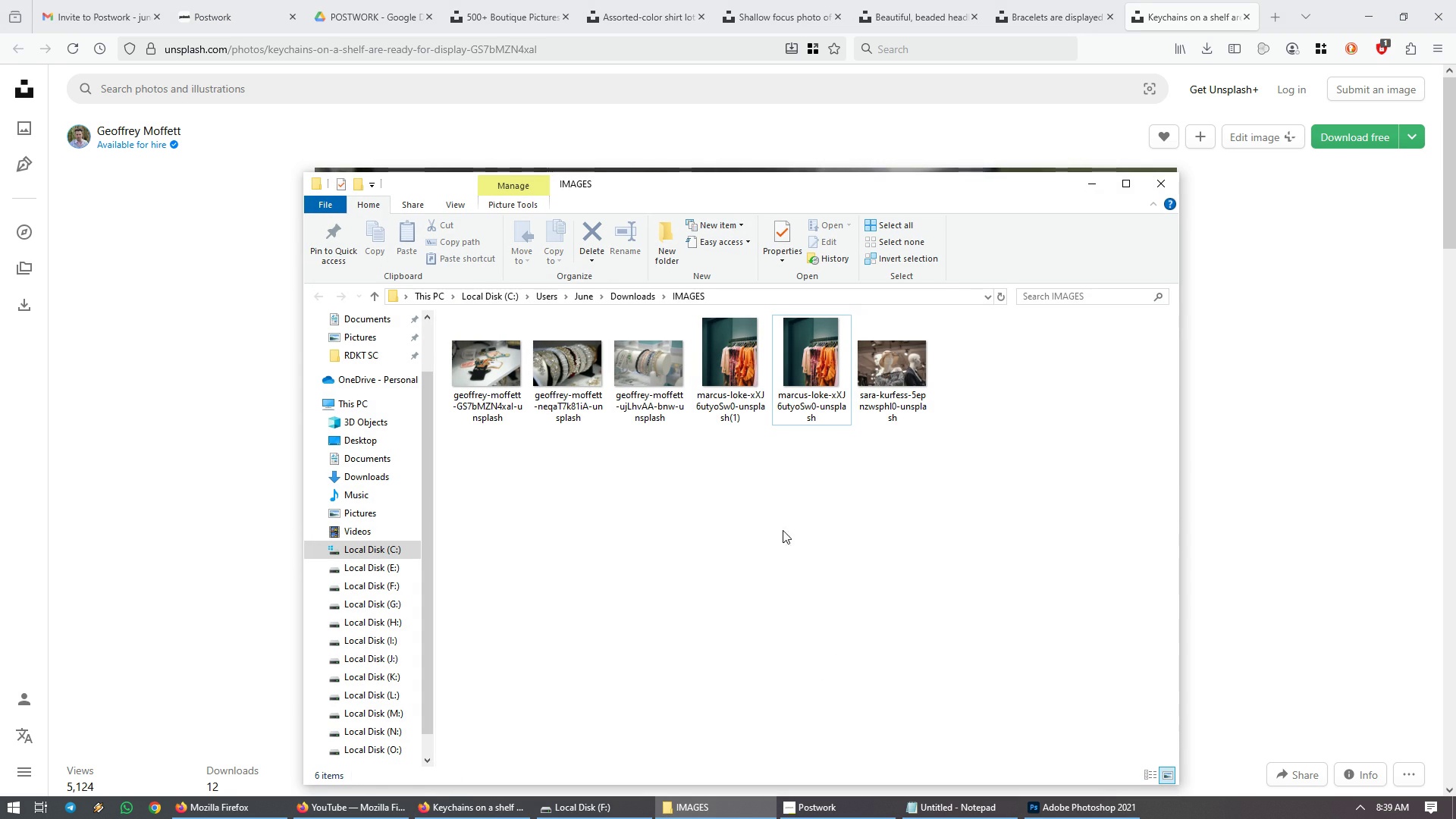 
left_click([726, 410])